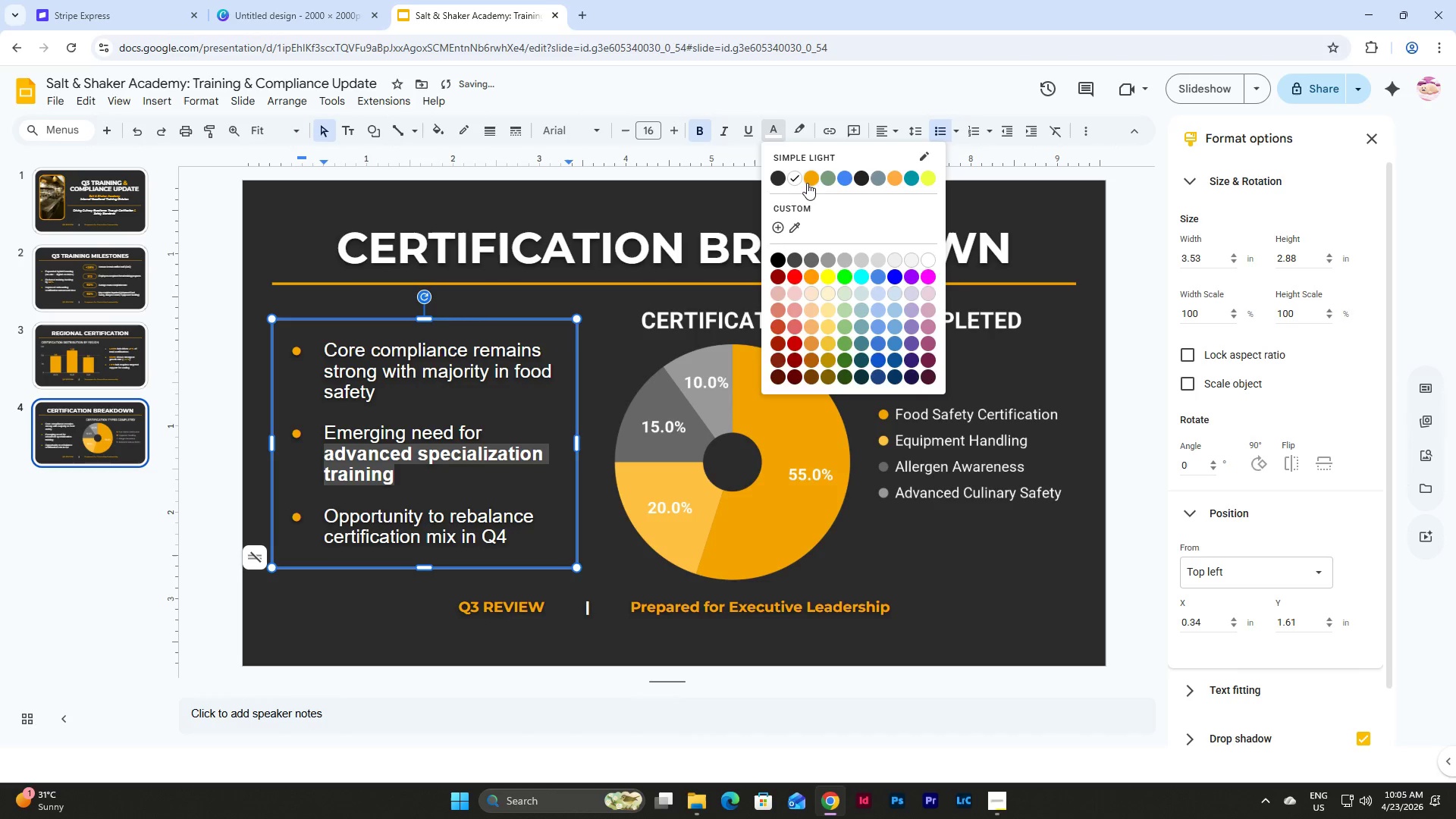 
left_click([807, 182])
 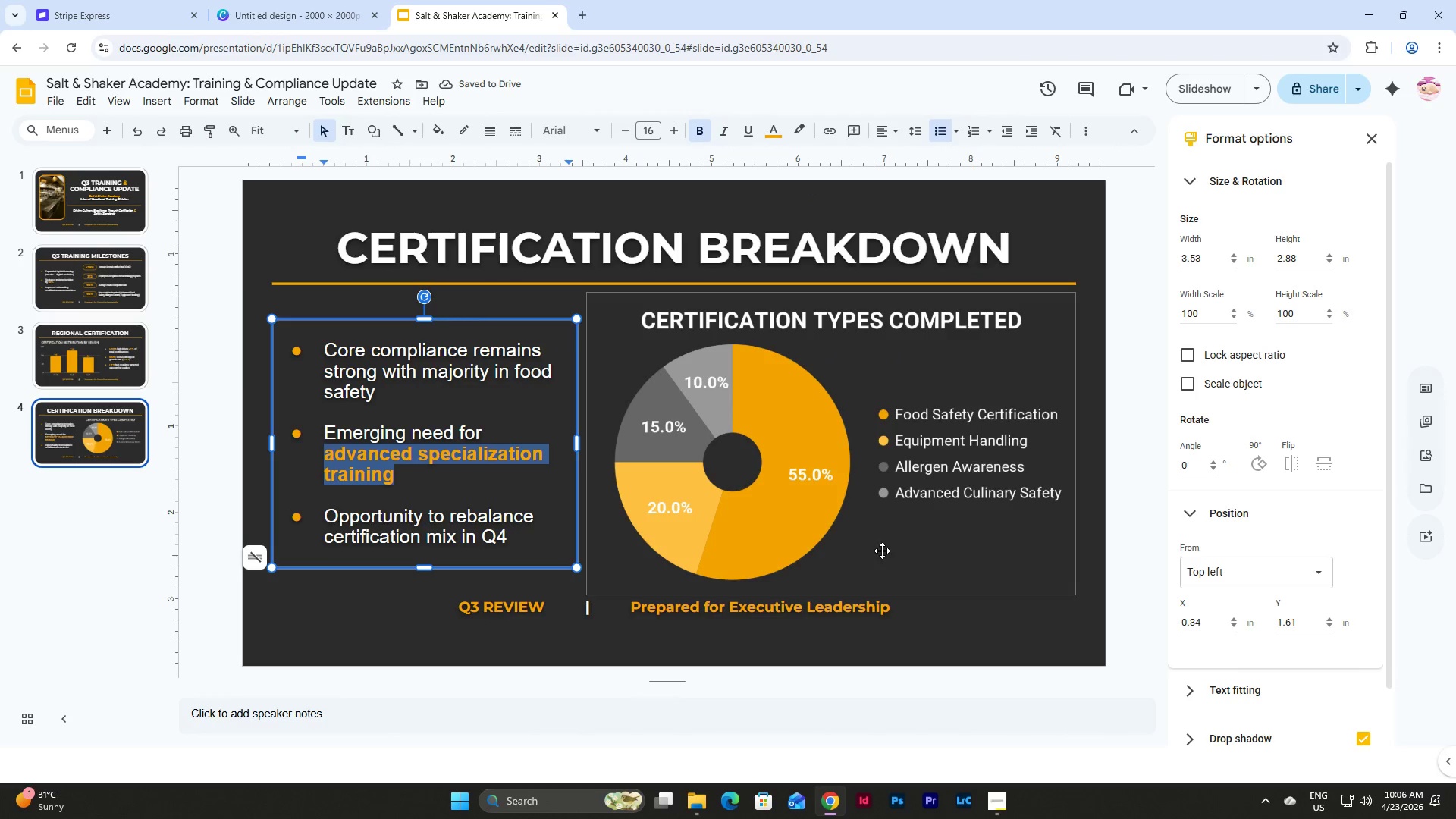 
left_click([387, 606])
 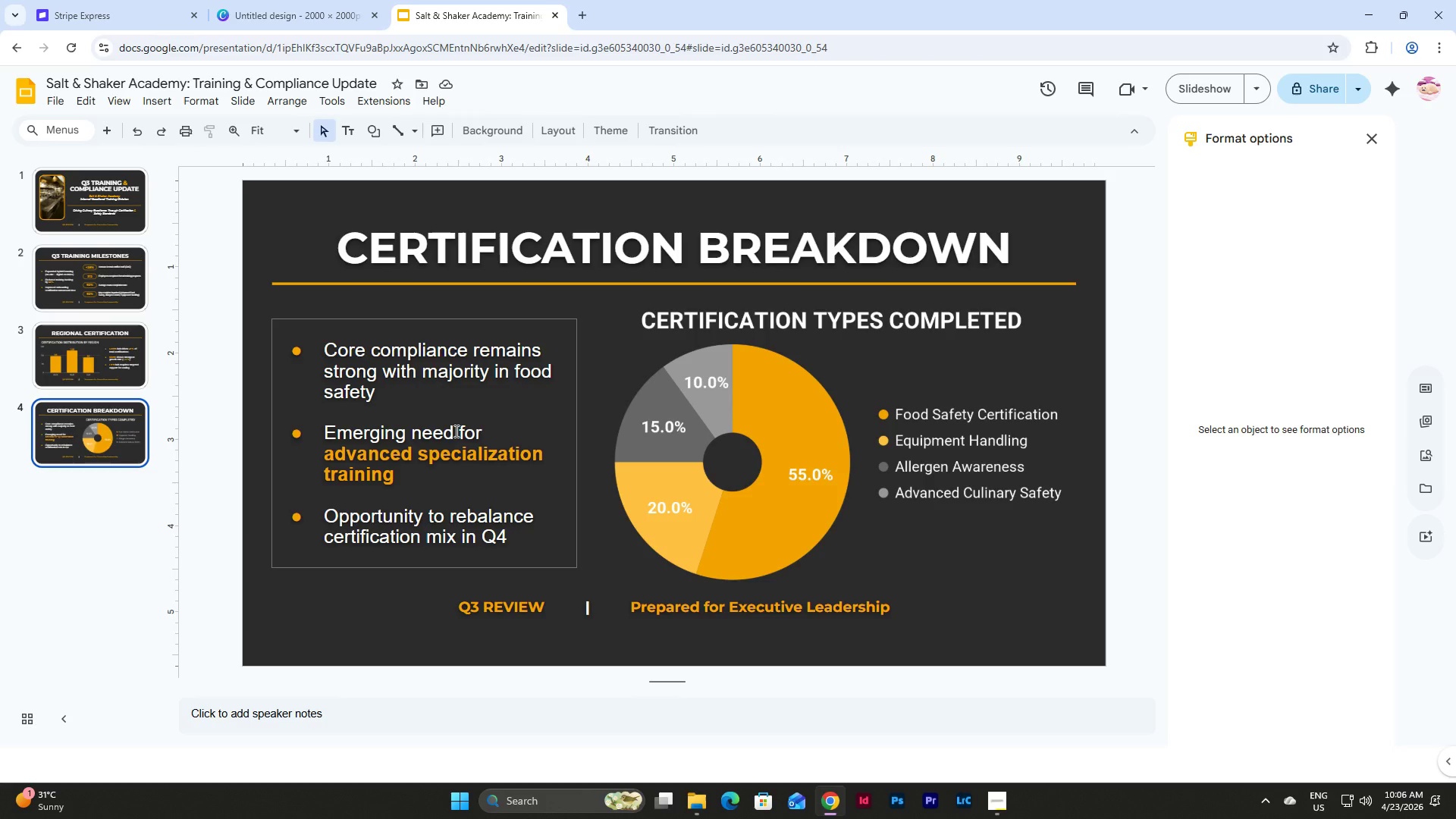 
left_click([88, 360])
 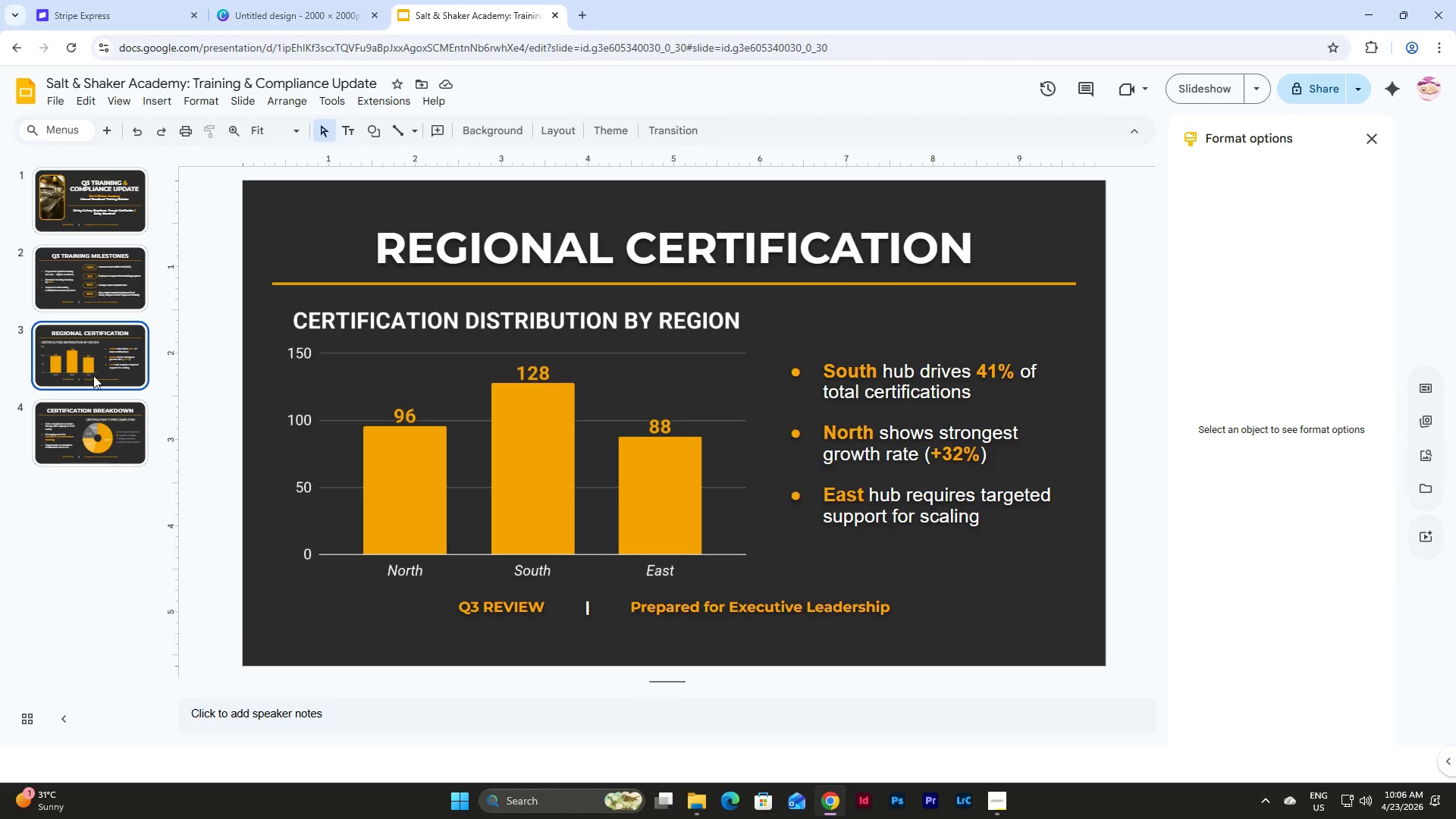 
left_click([115, 441])
 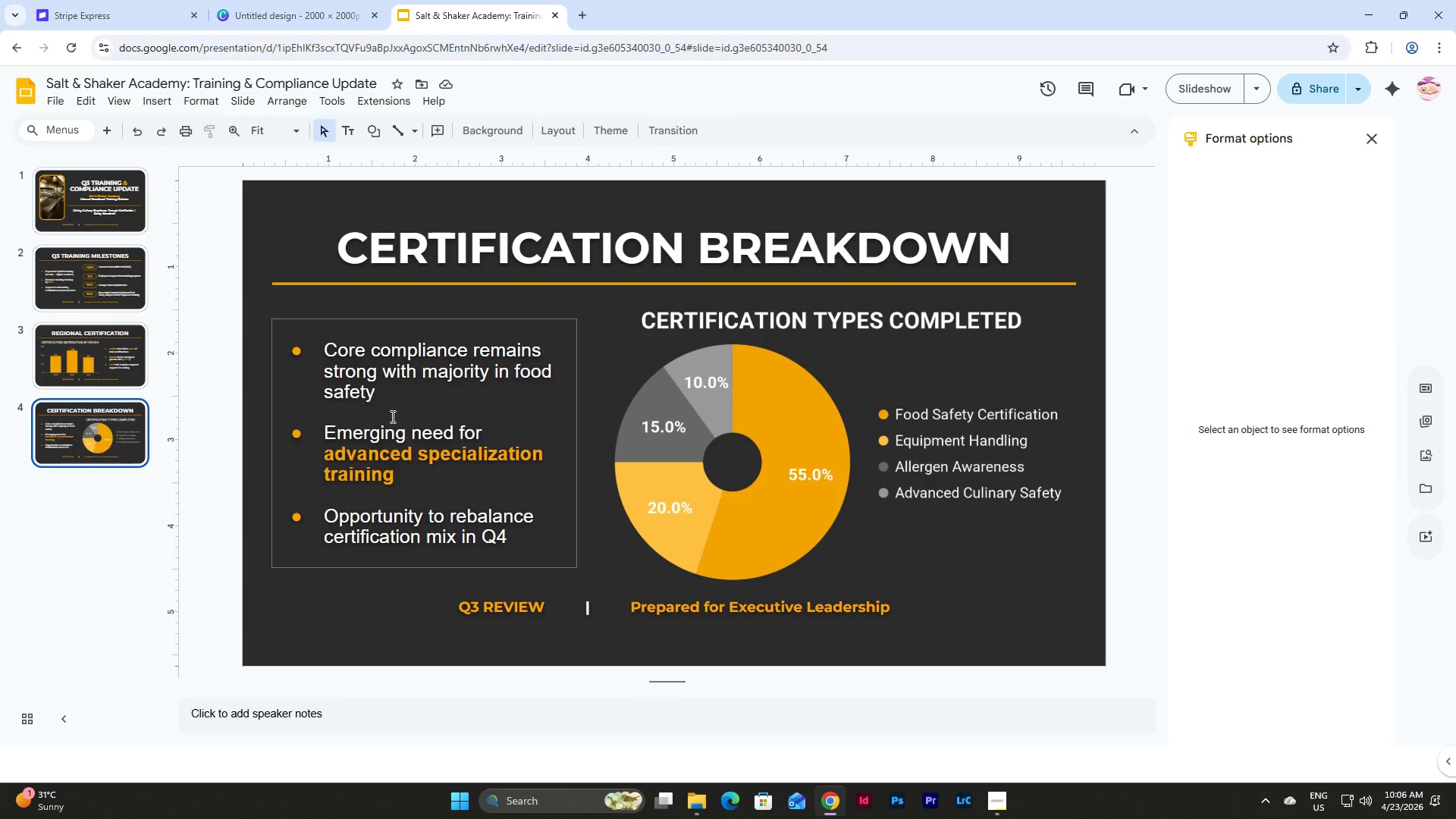 
wait(27.11)
 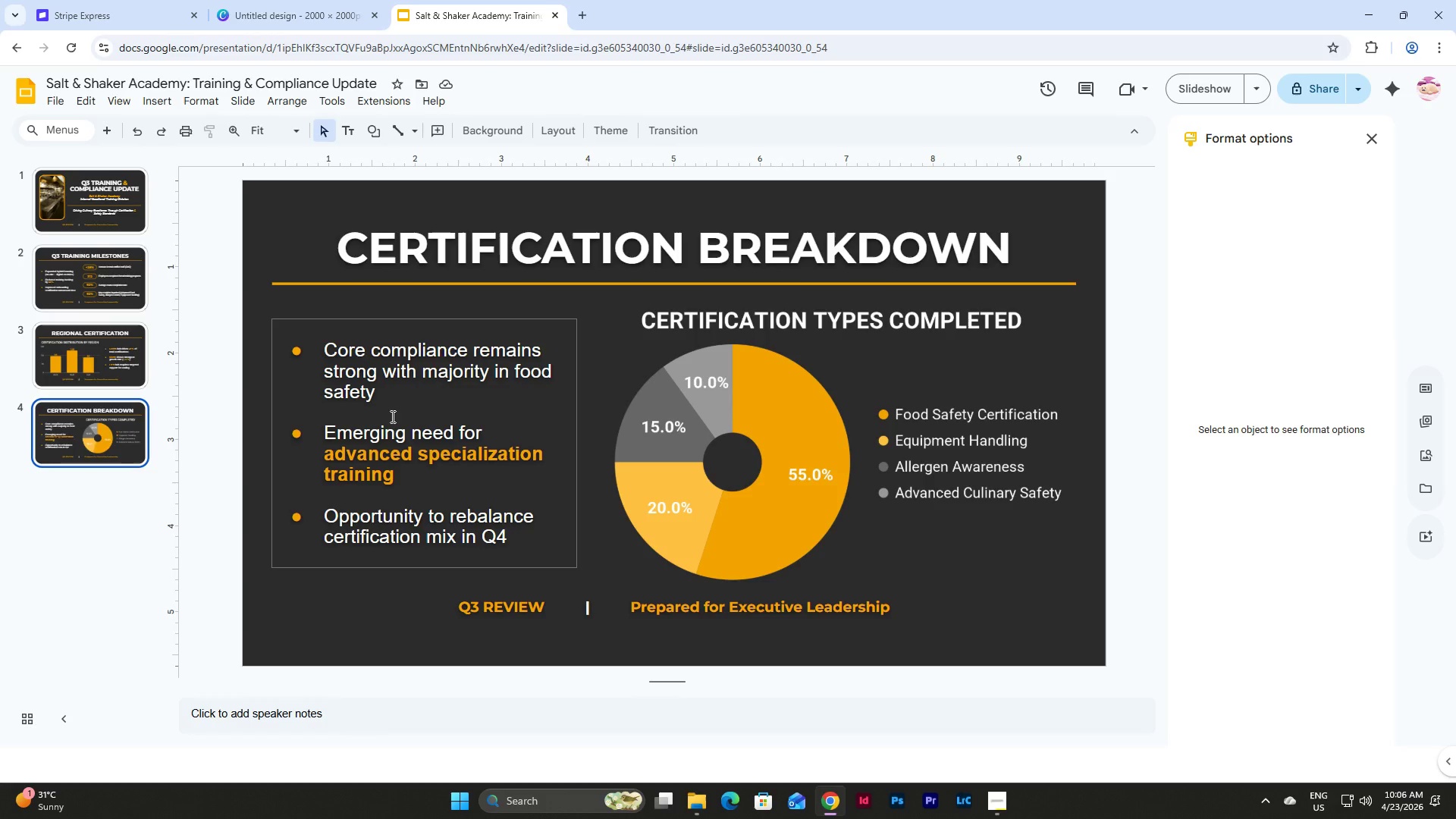 
left_click_drag(start_coordinate=[488, 539], to_coordinate=[504, 539])
 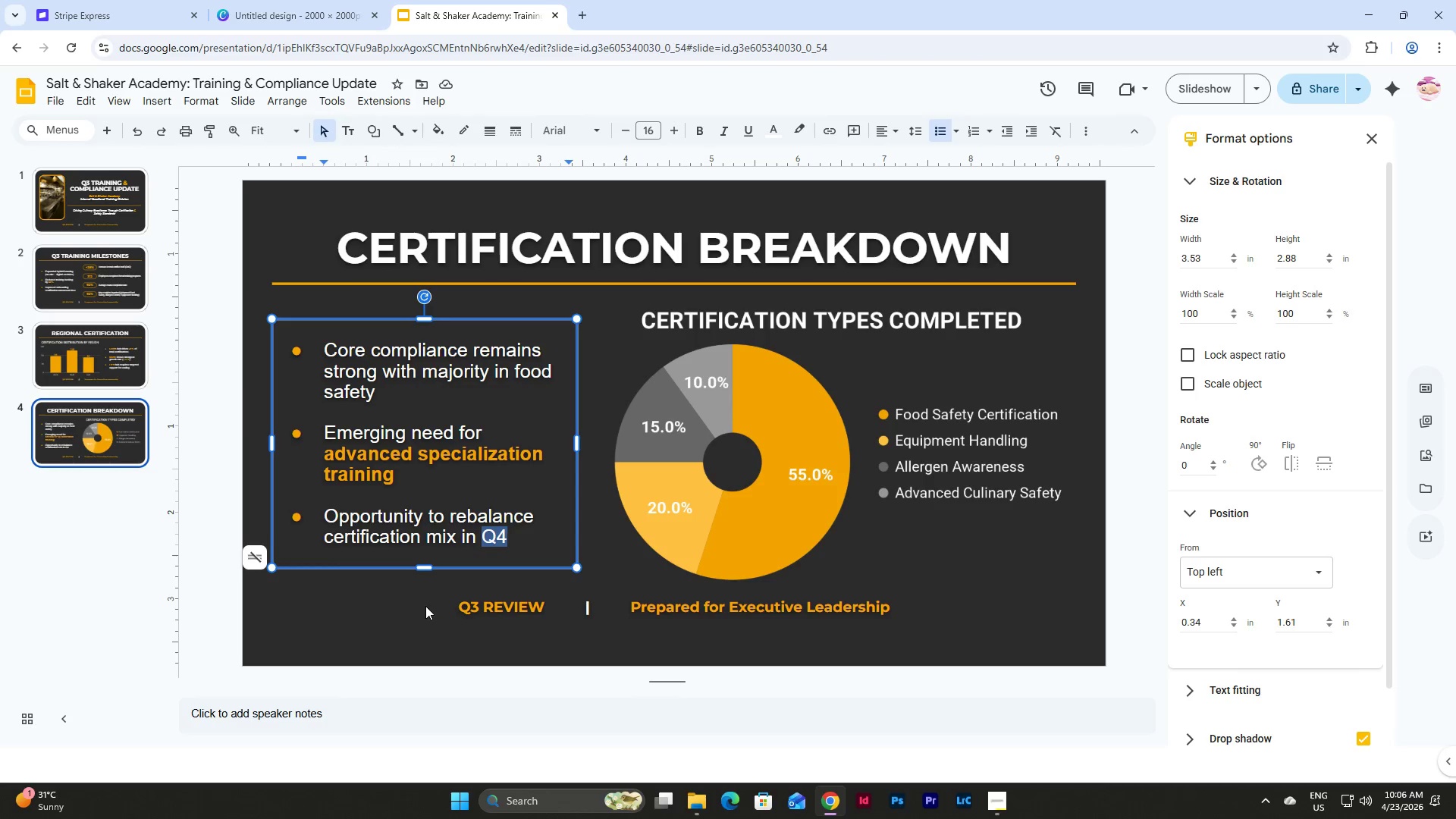 
left_click([425, 606])
 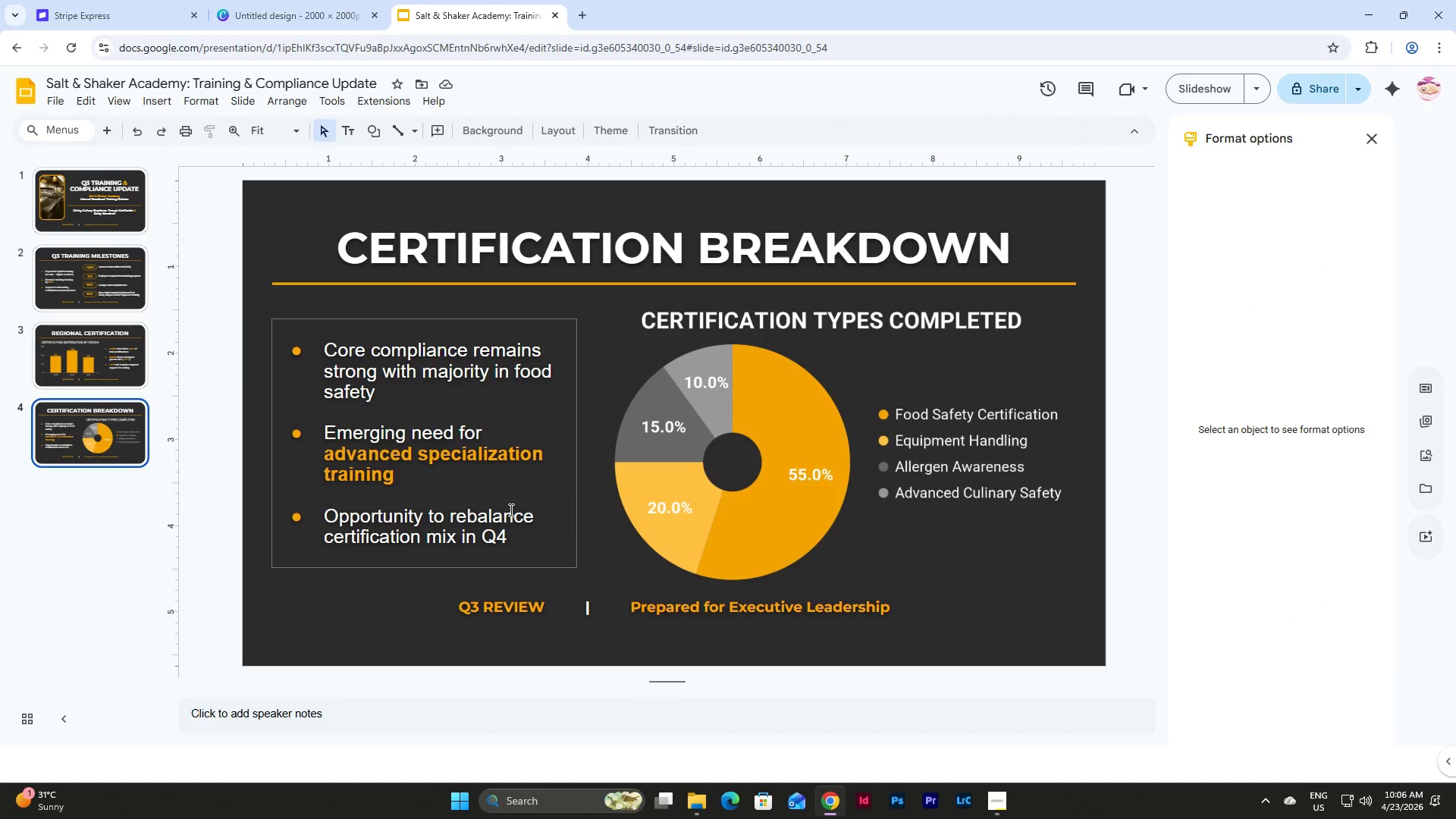 
wait(8.92)
 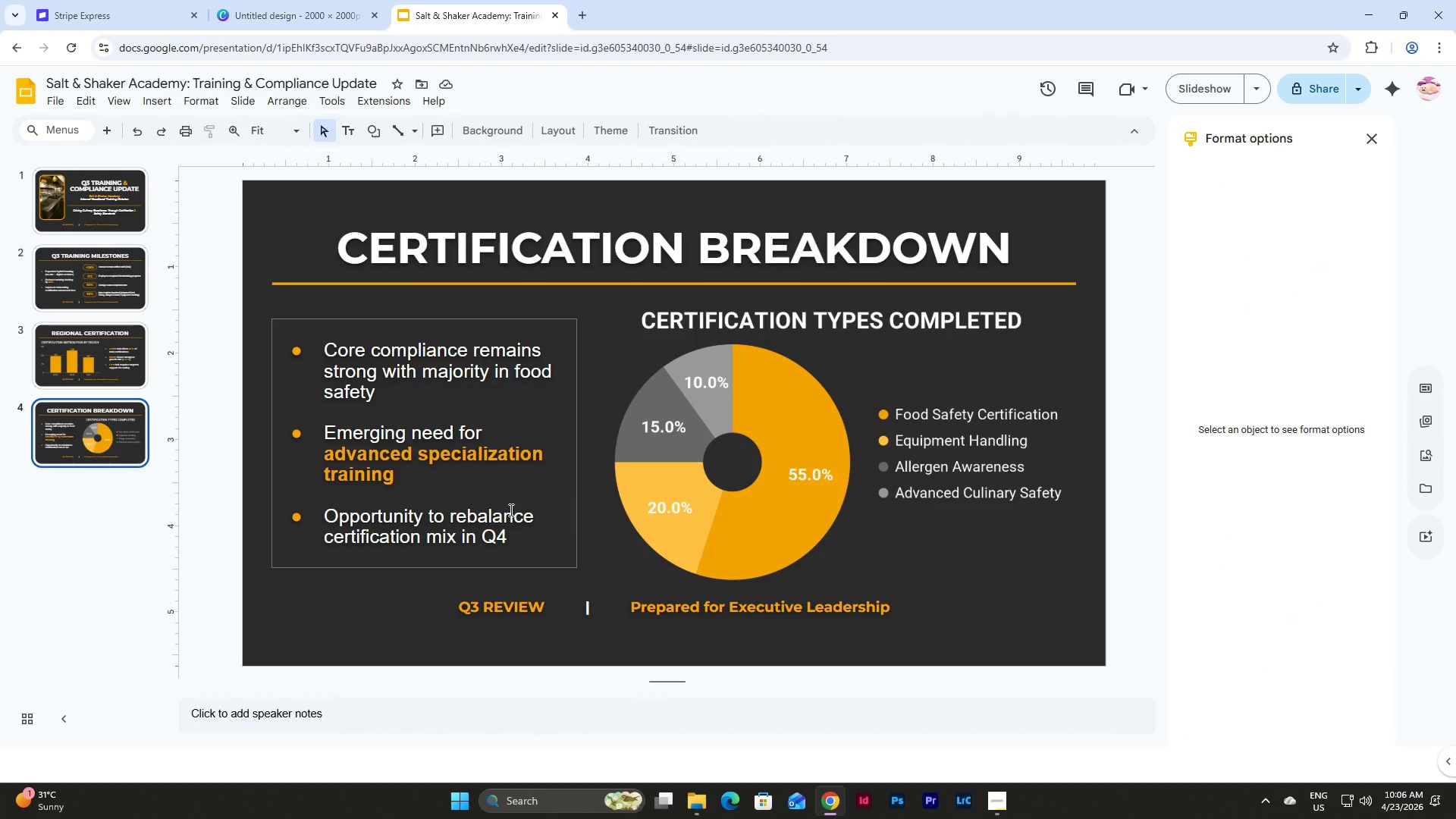 
left_click_drag(start_coordinate=[485, 528], to_coordinate=[505, 528])
 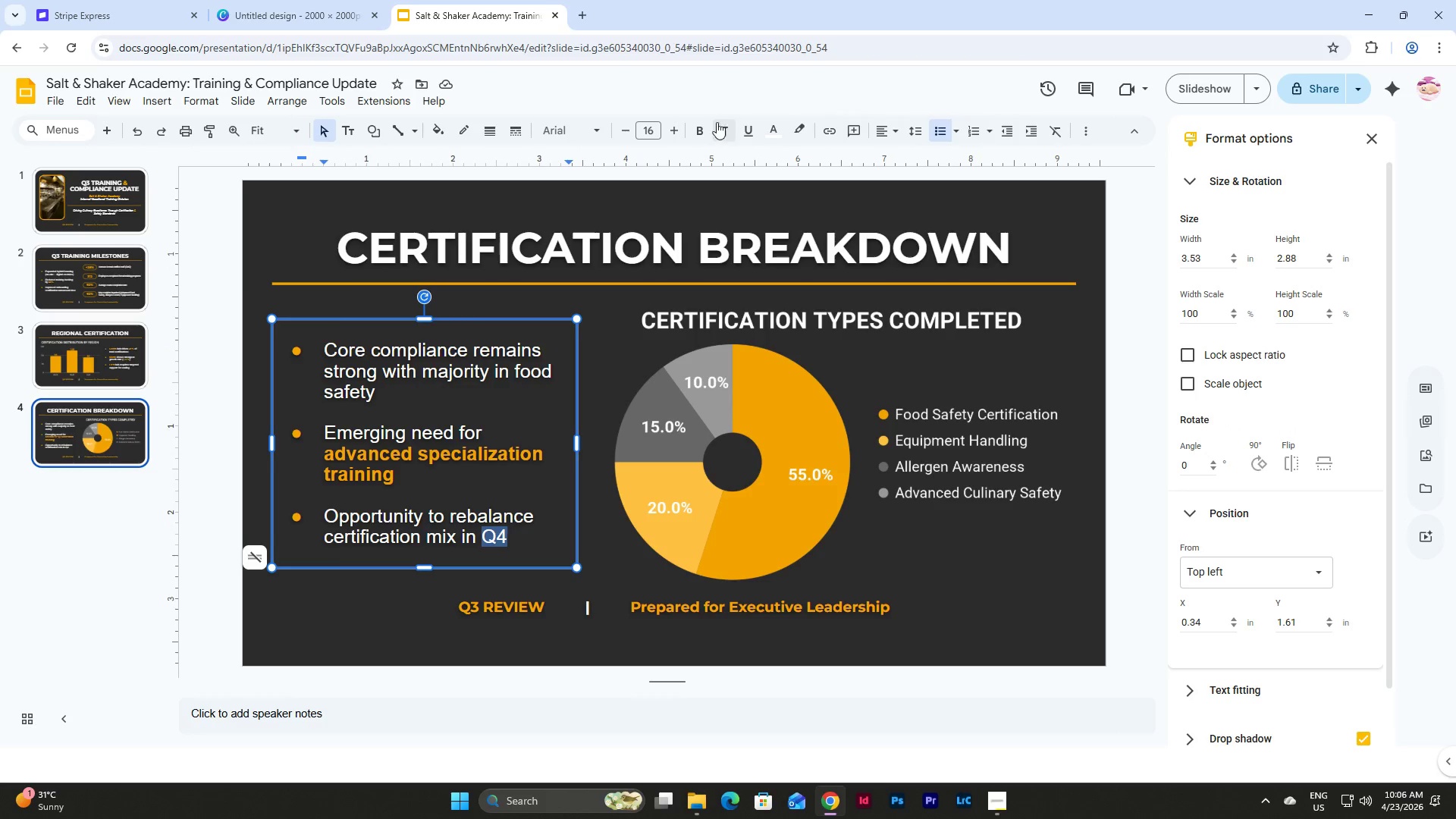 
left_click([704, 122])
 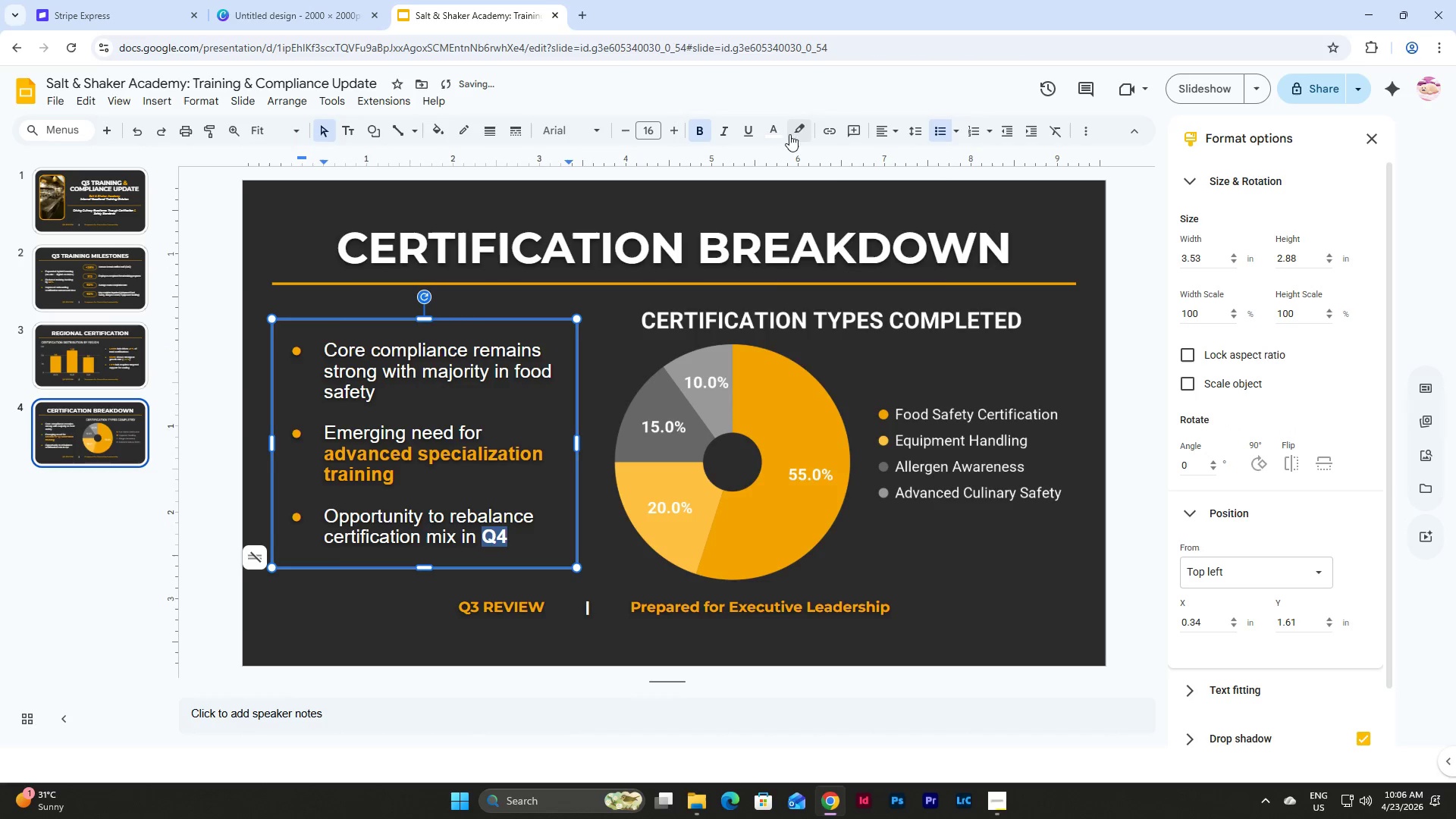 
left_click([775, 133])
 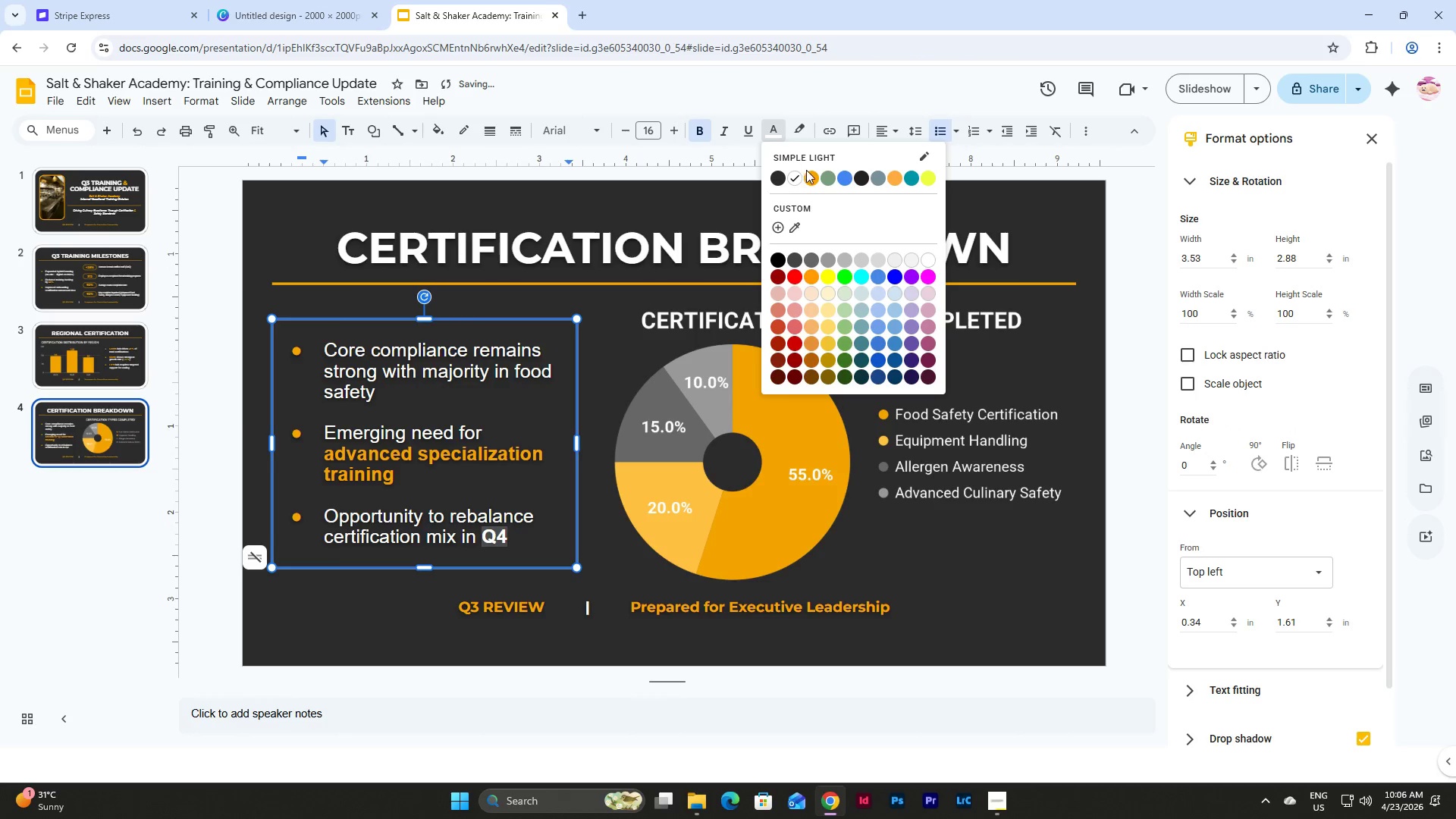 
left_click([815, 184])
 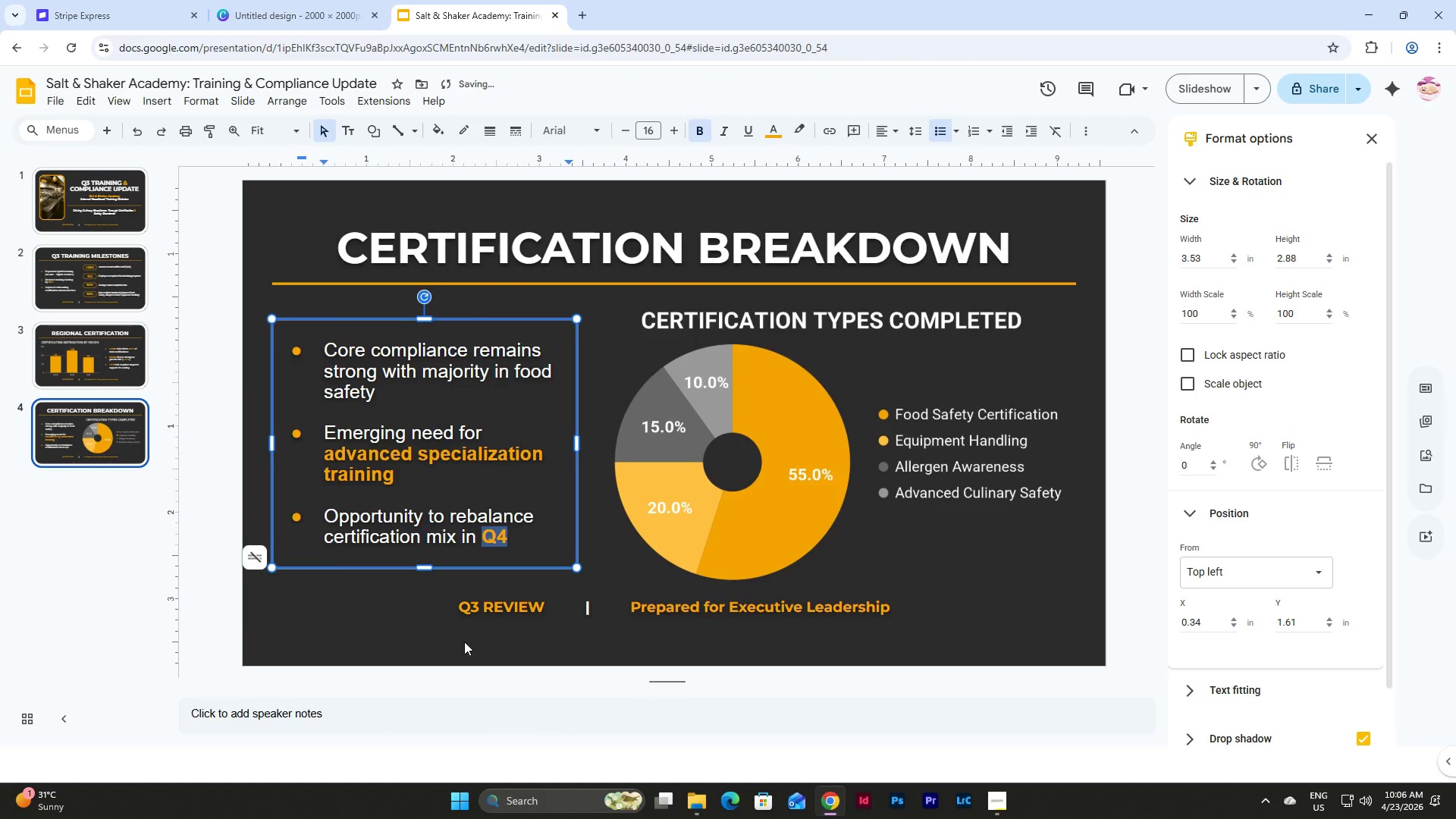 
left_click([373, 612])
 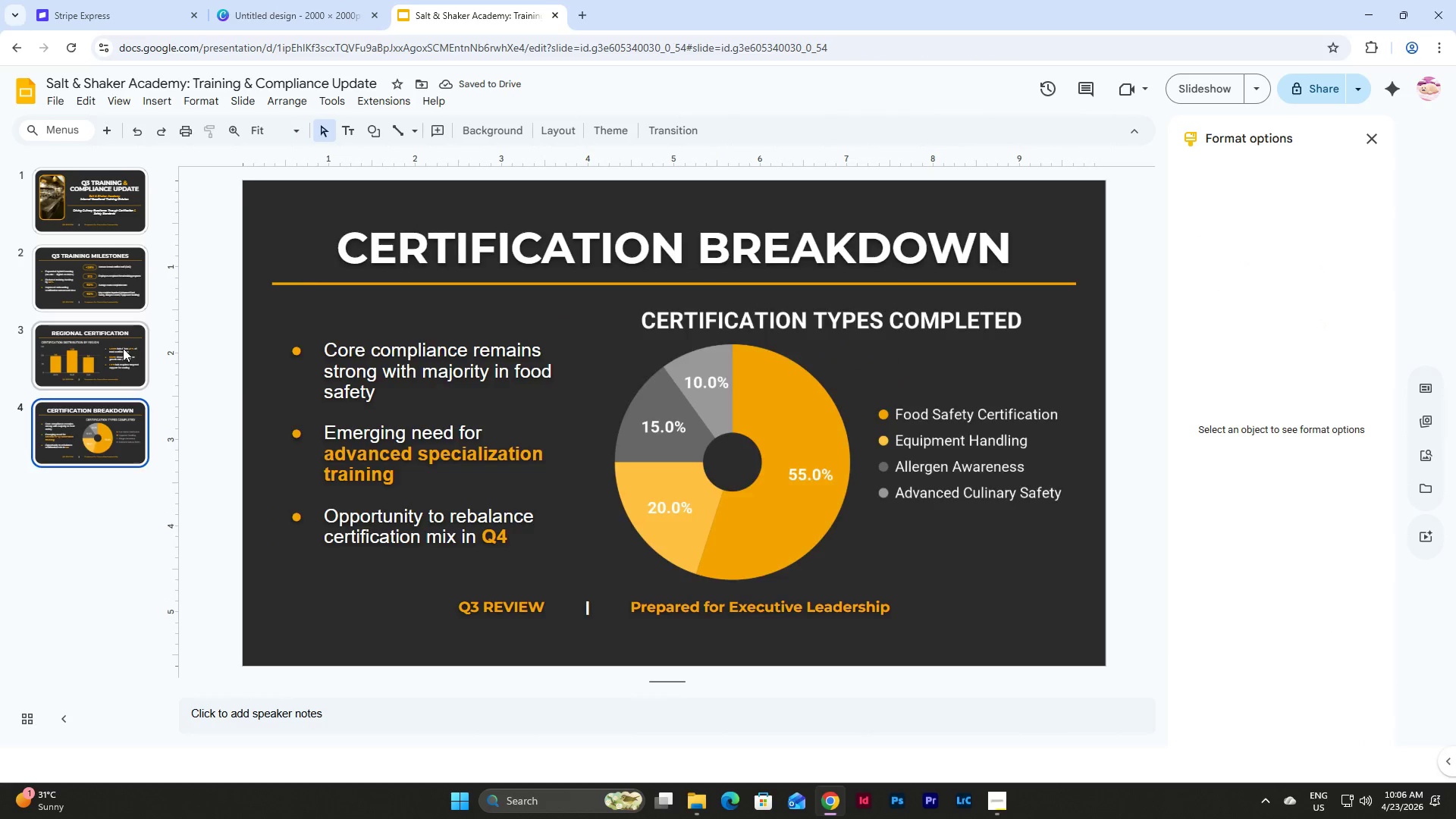 
double_click([124, 453])
 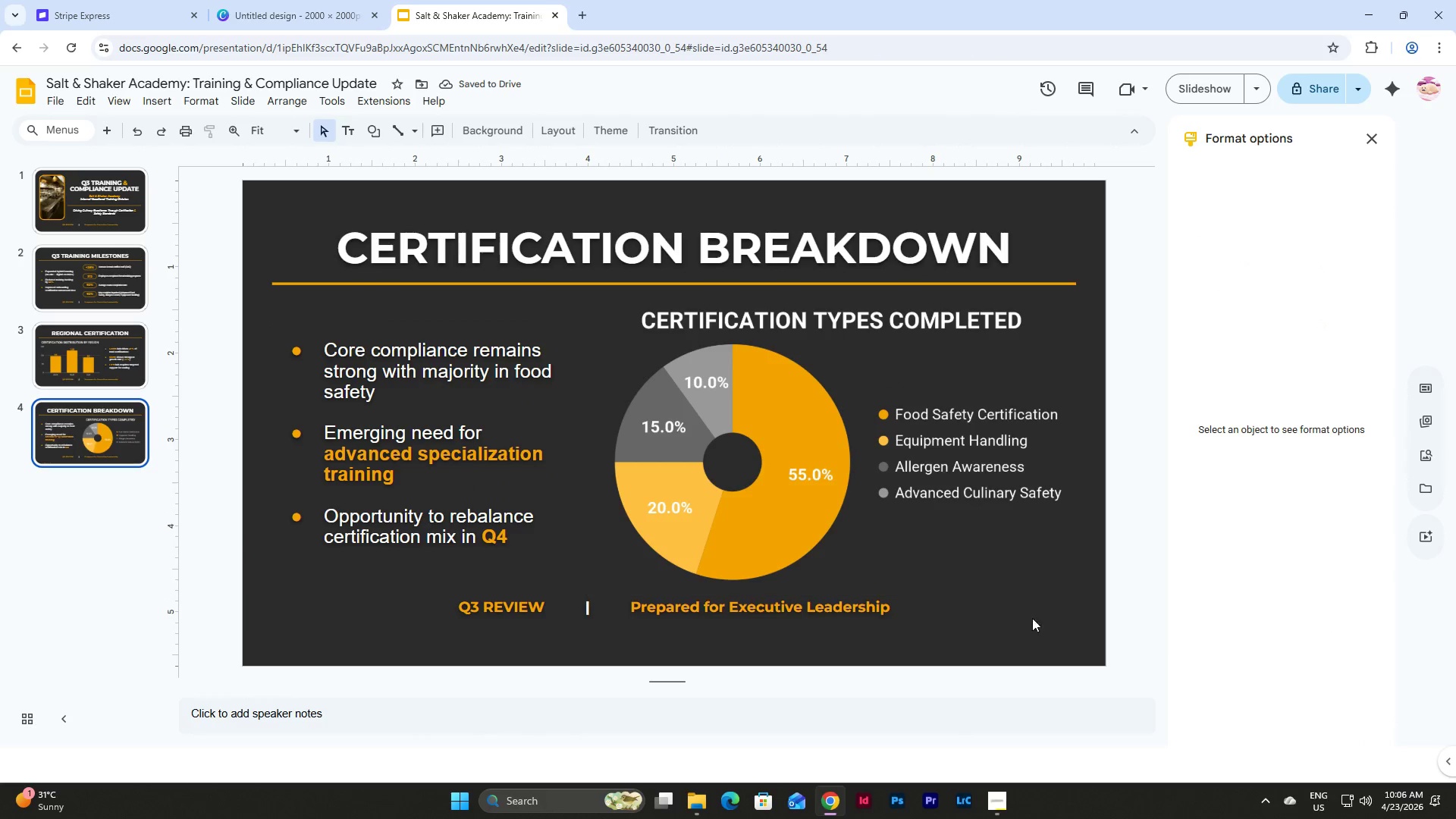 
left_click([1009, 808])